 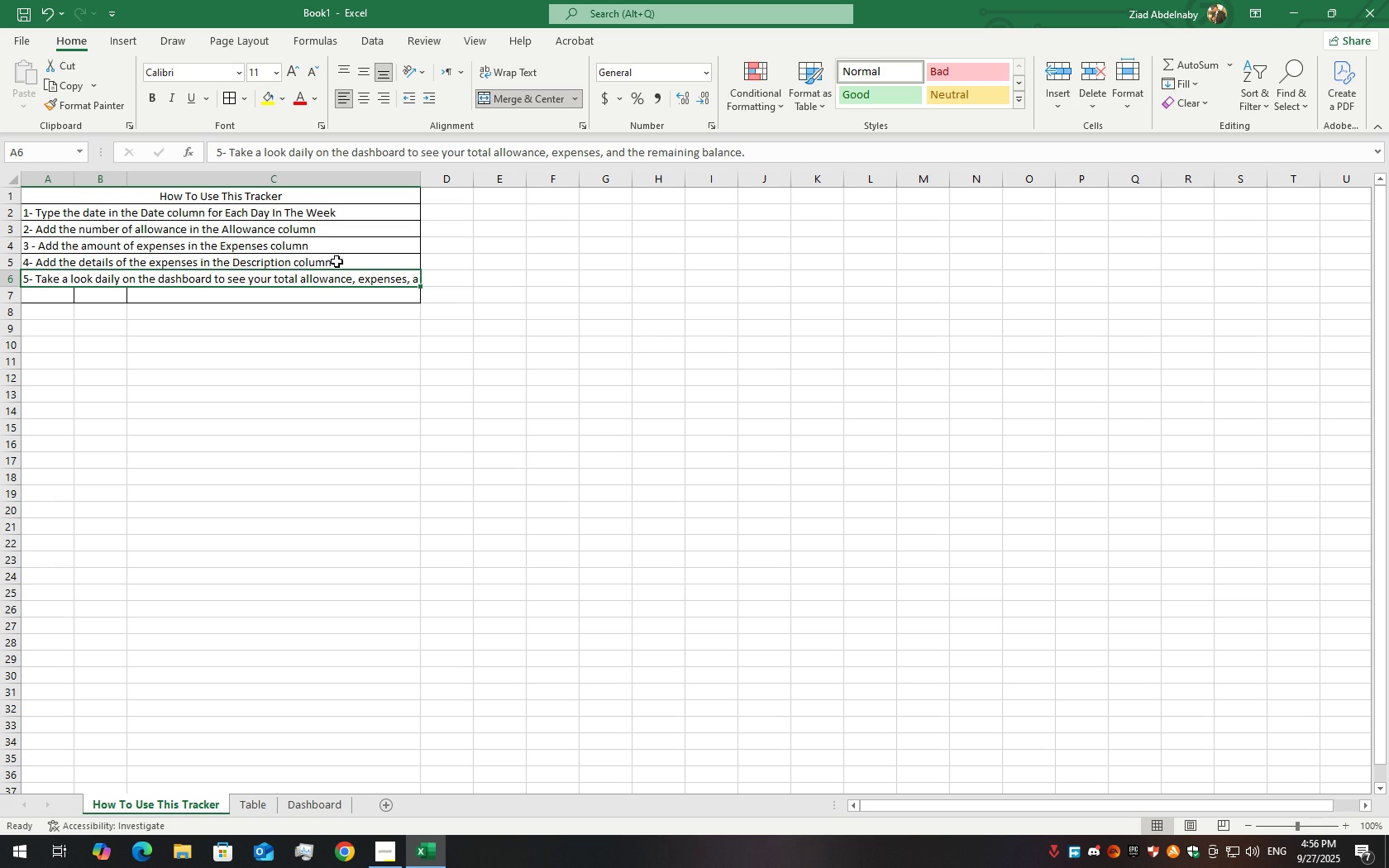 
double_click([422, 174])
 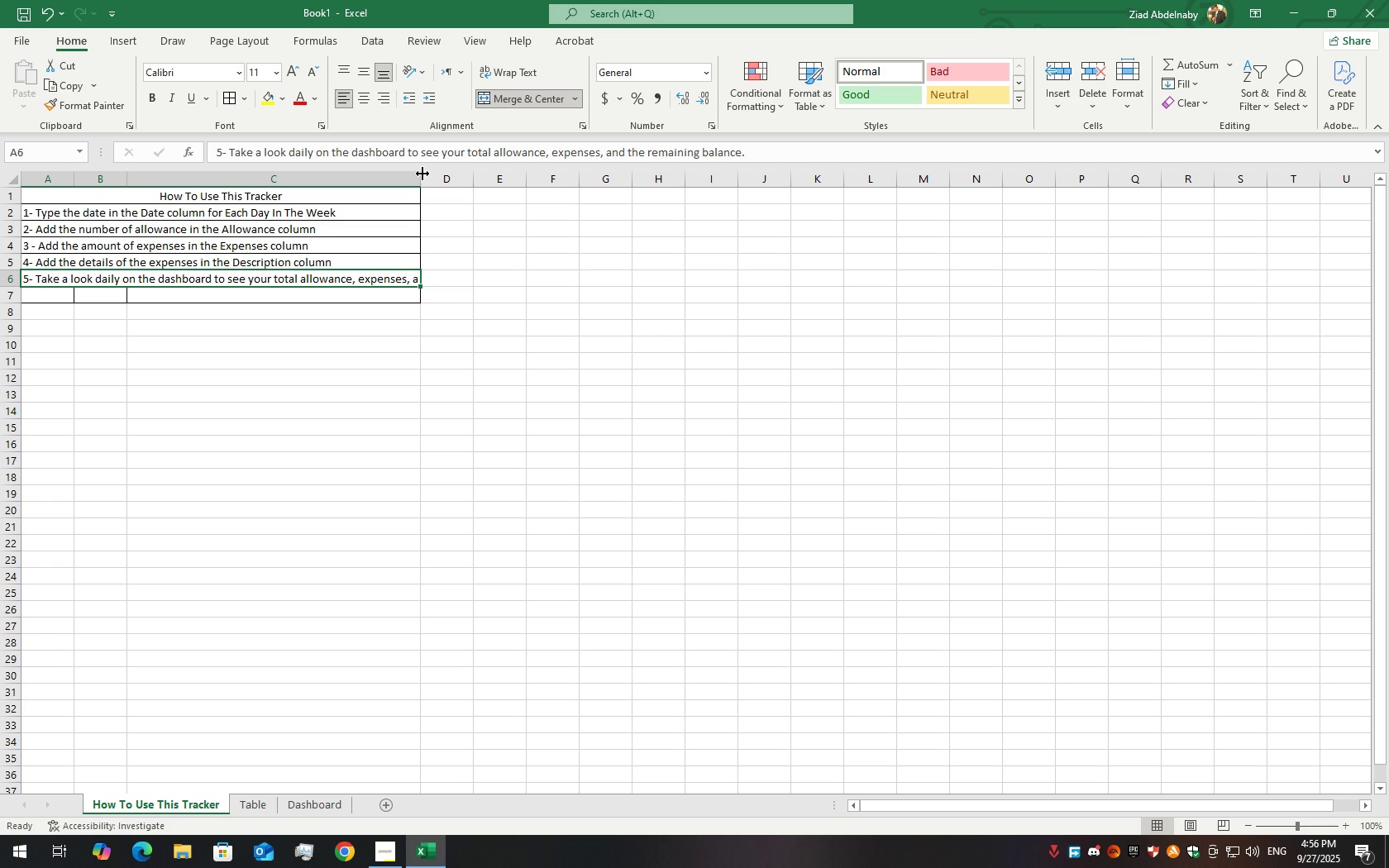 
double_click([422, 174])
 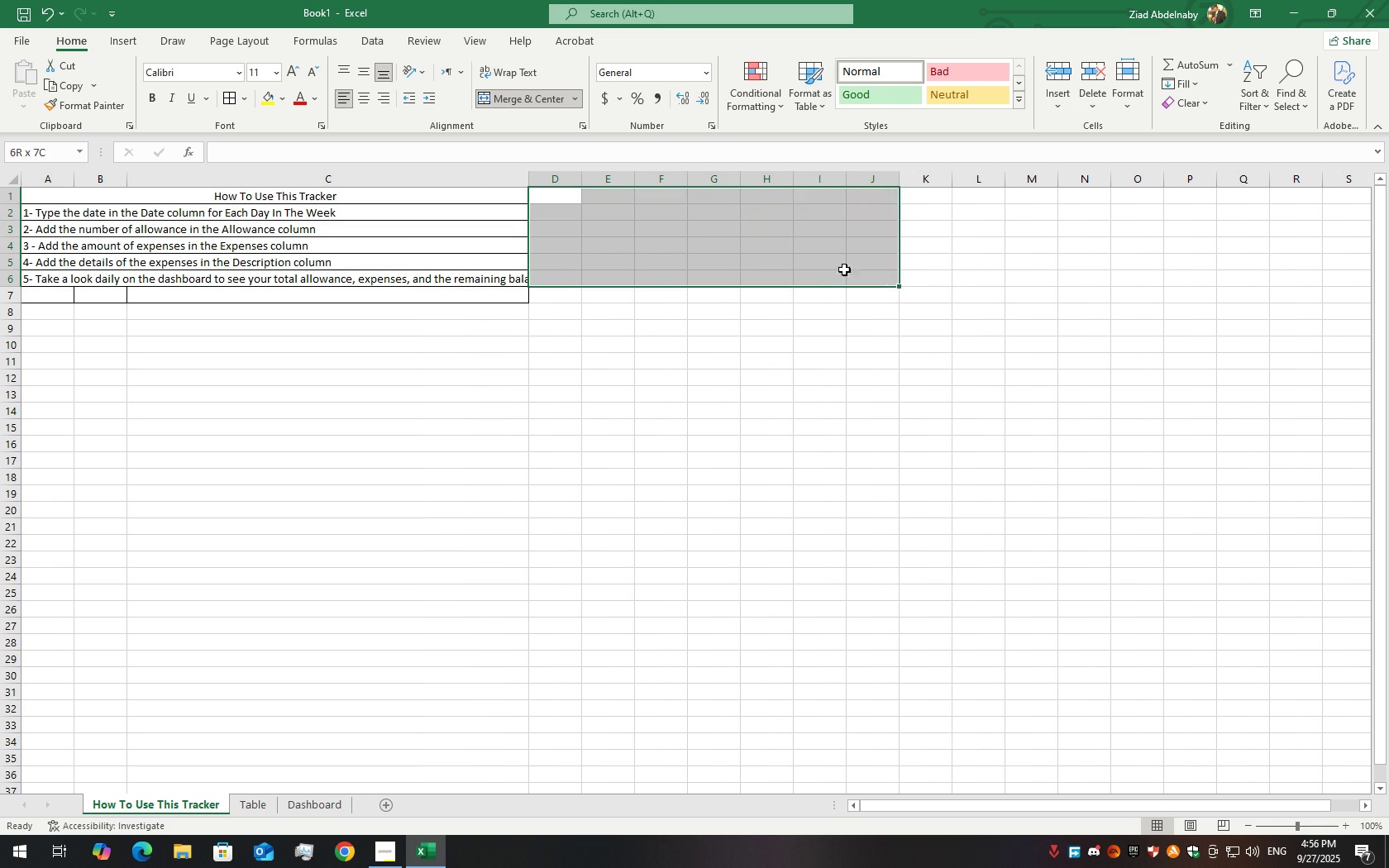 
wait(10.44)
 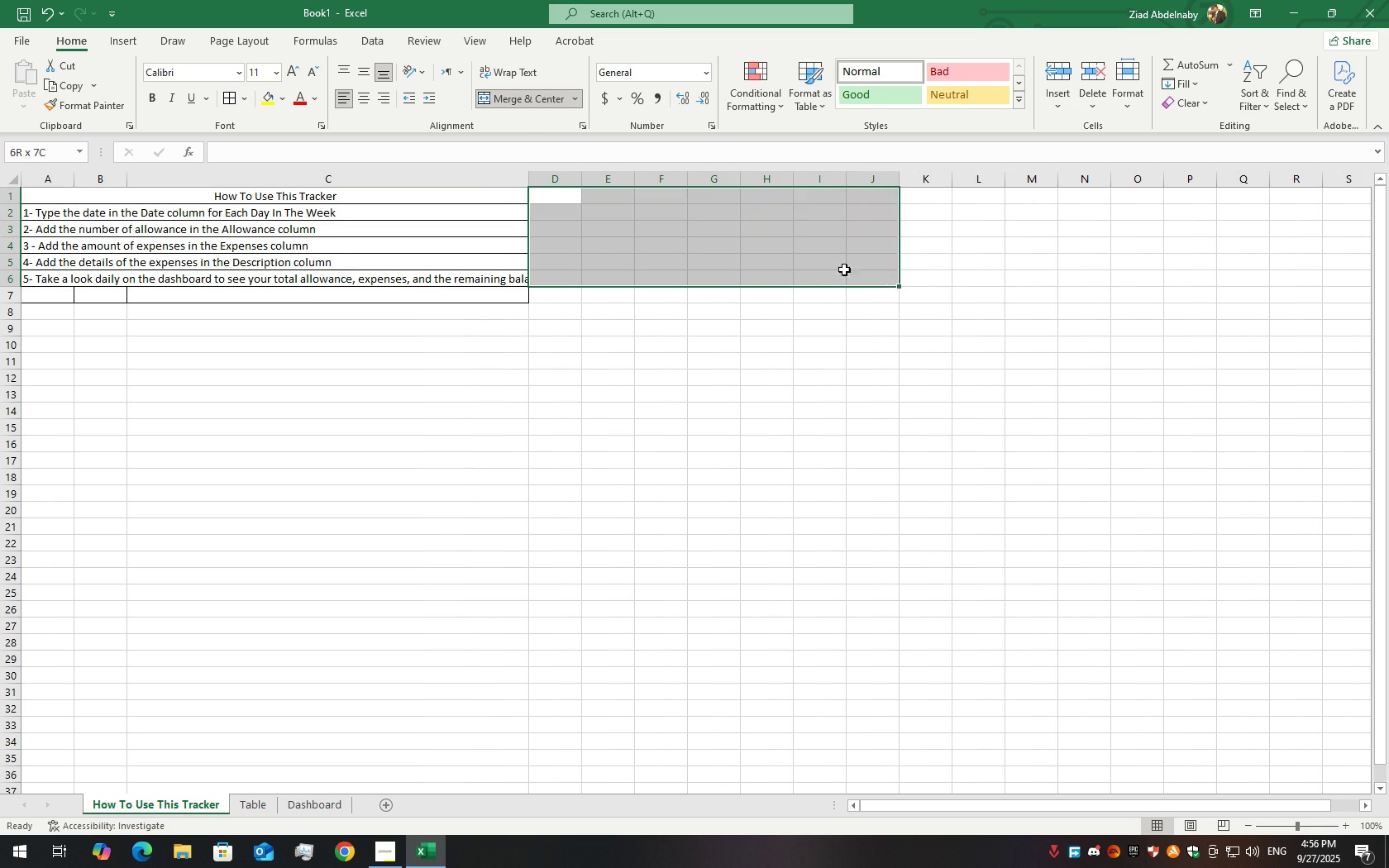 
left_click([615, 210])
 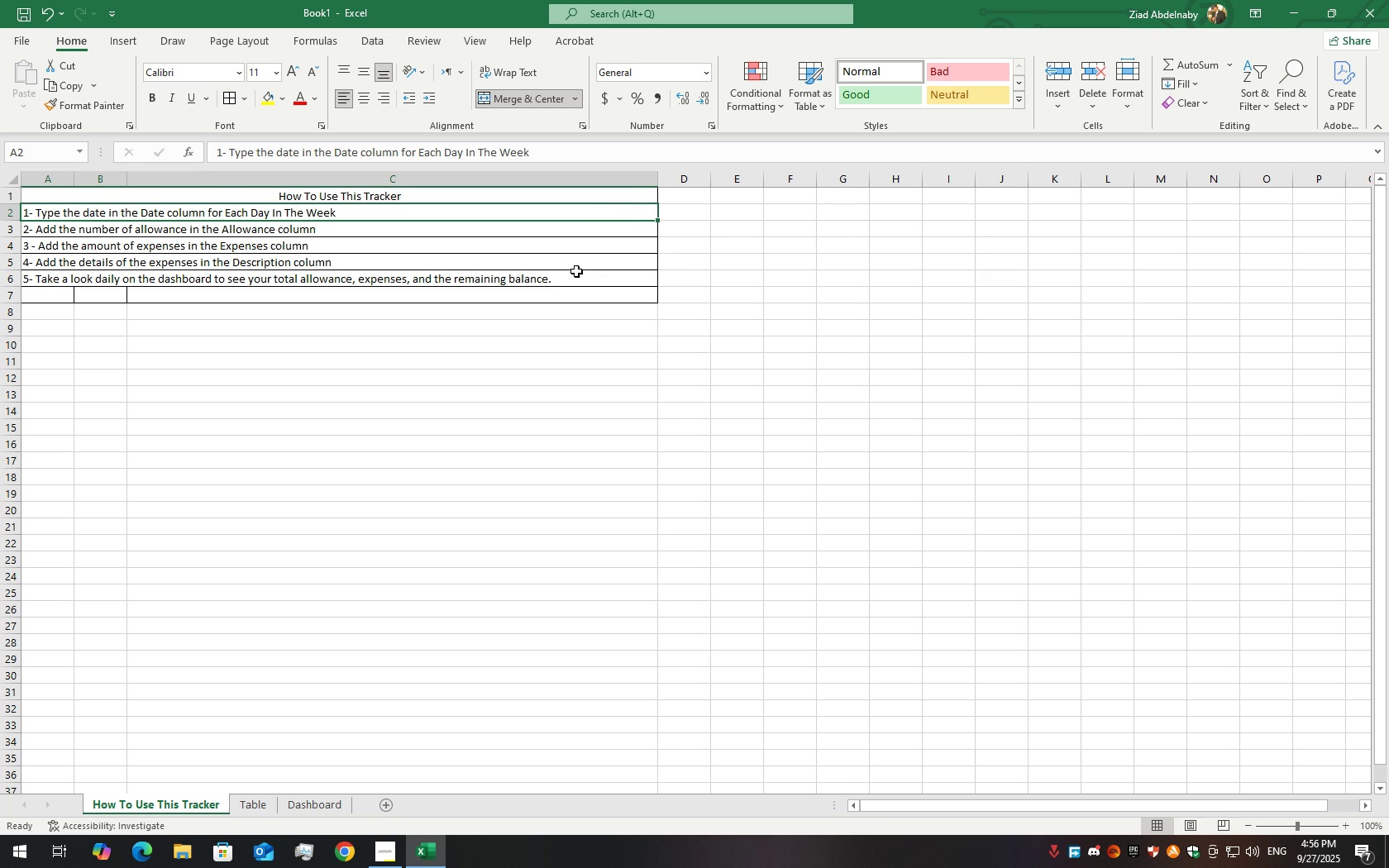 
left_click([581, 283])
 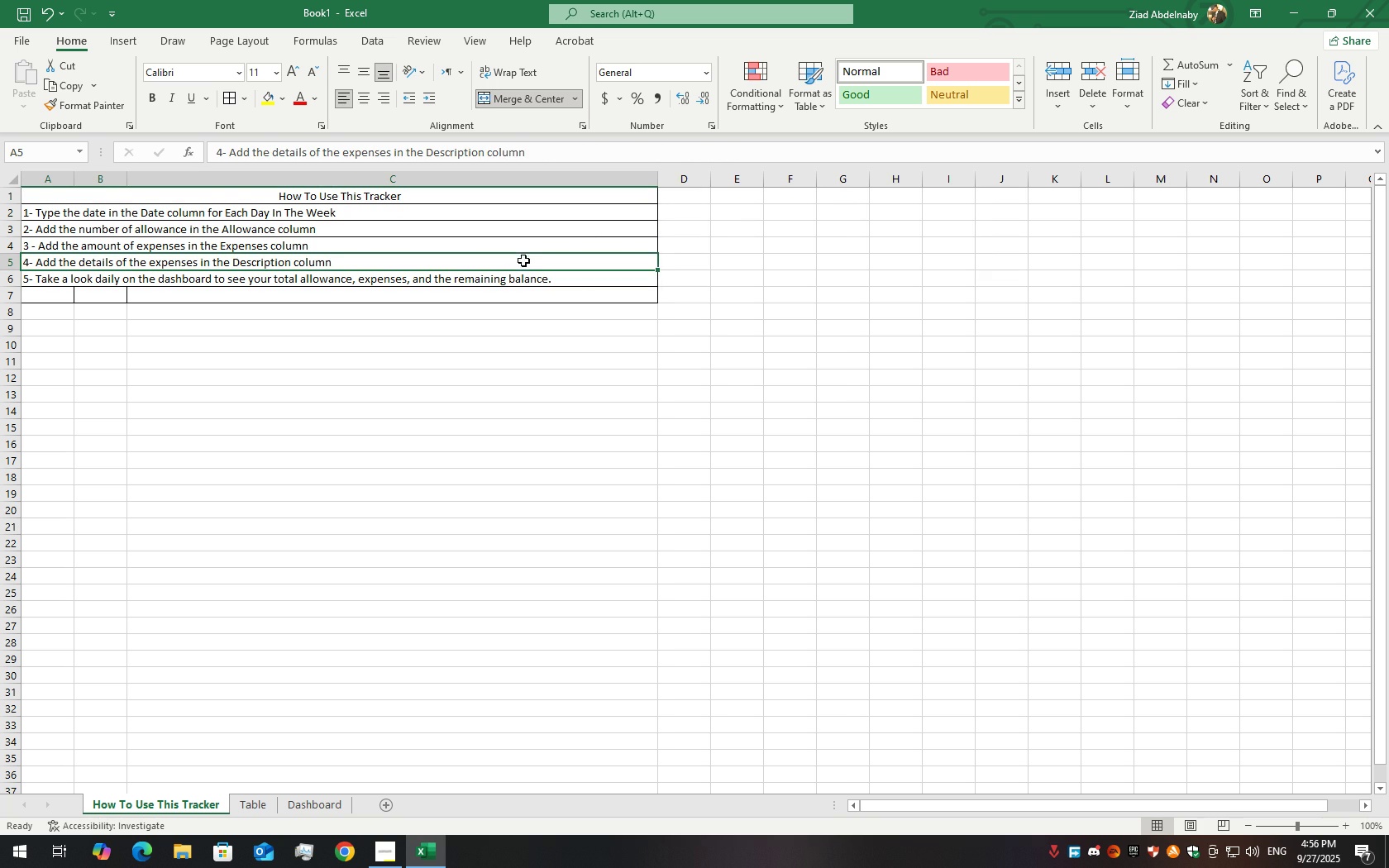 
double_click([523, 260])
 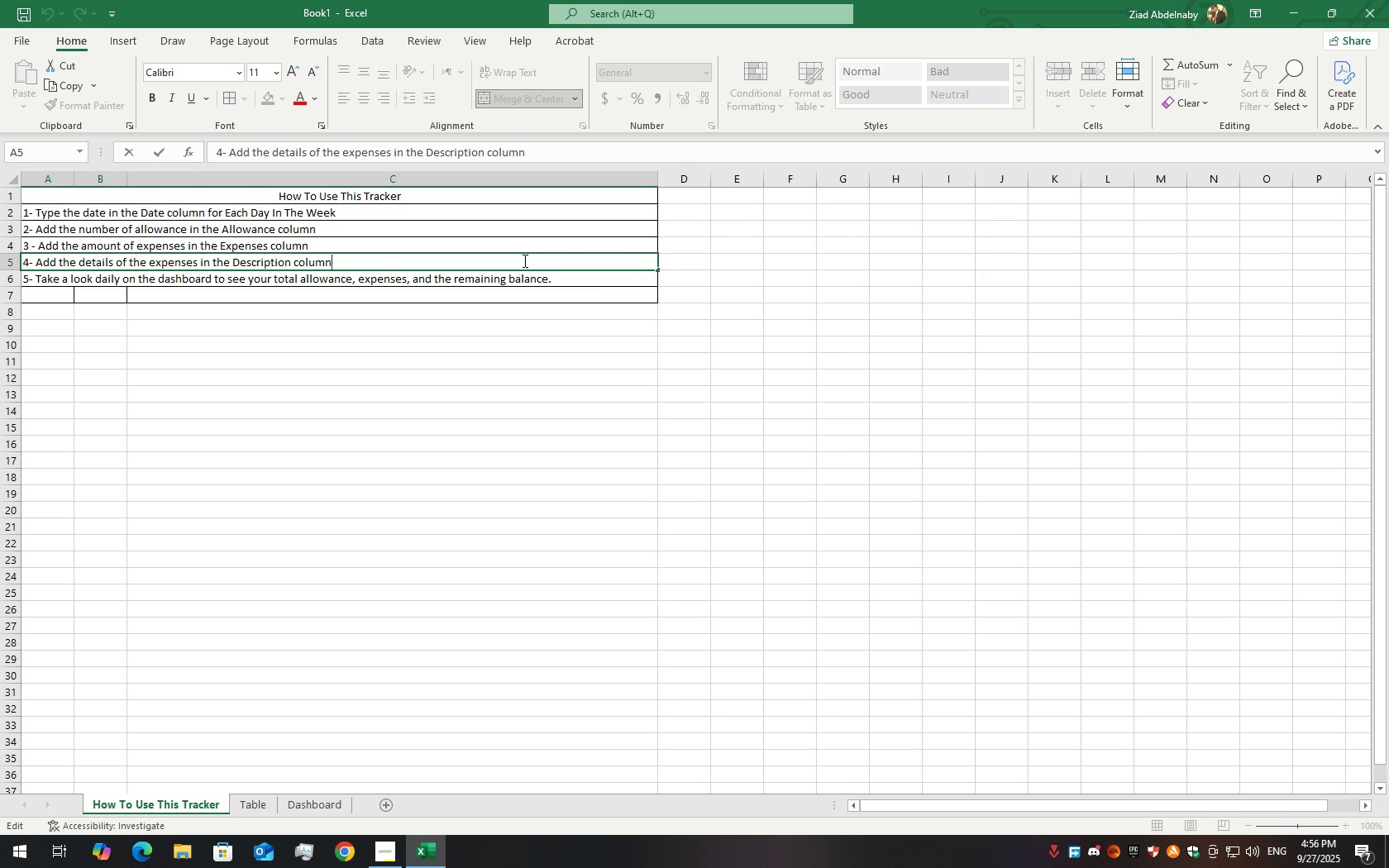 
key(Period)
 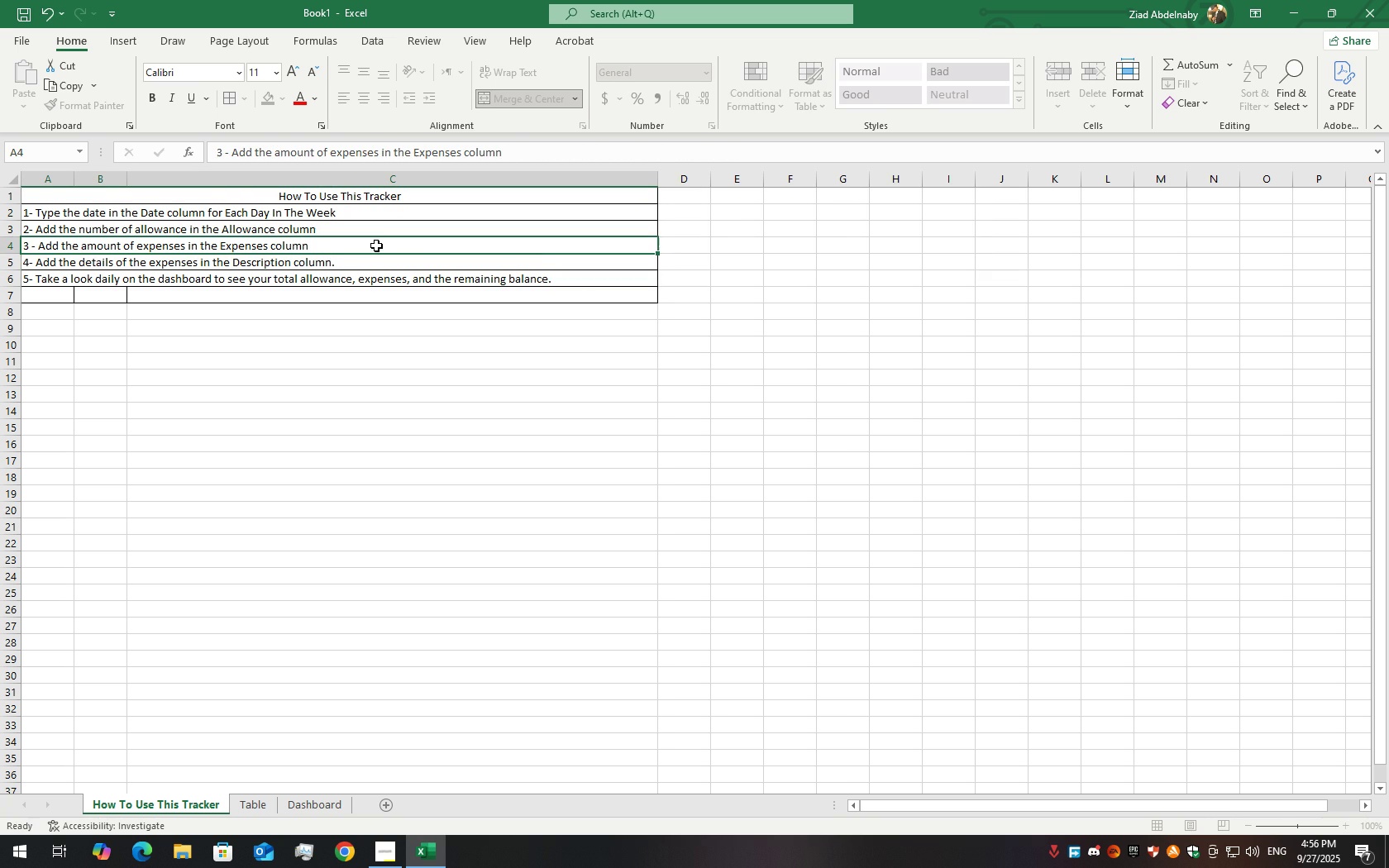 
double_click([376, 246])
 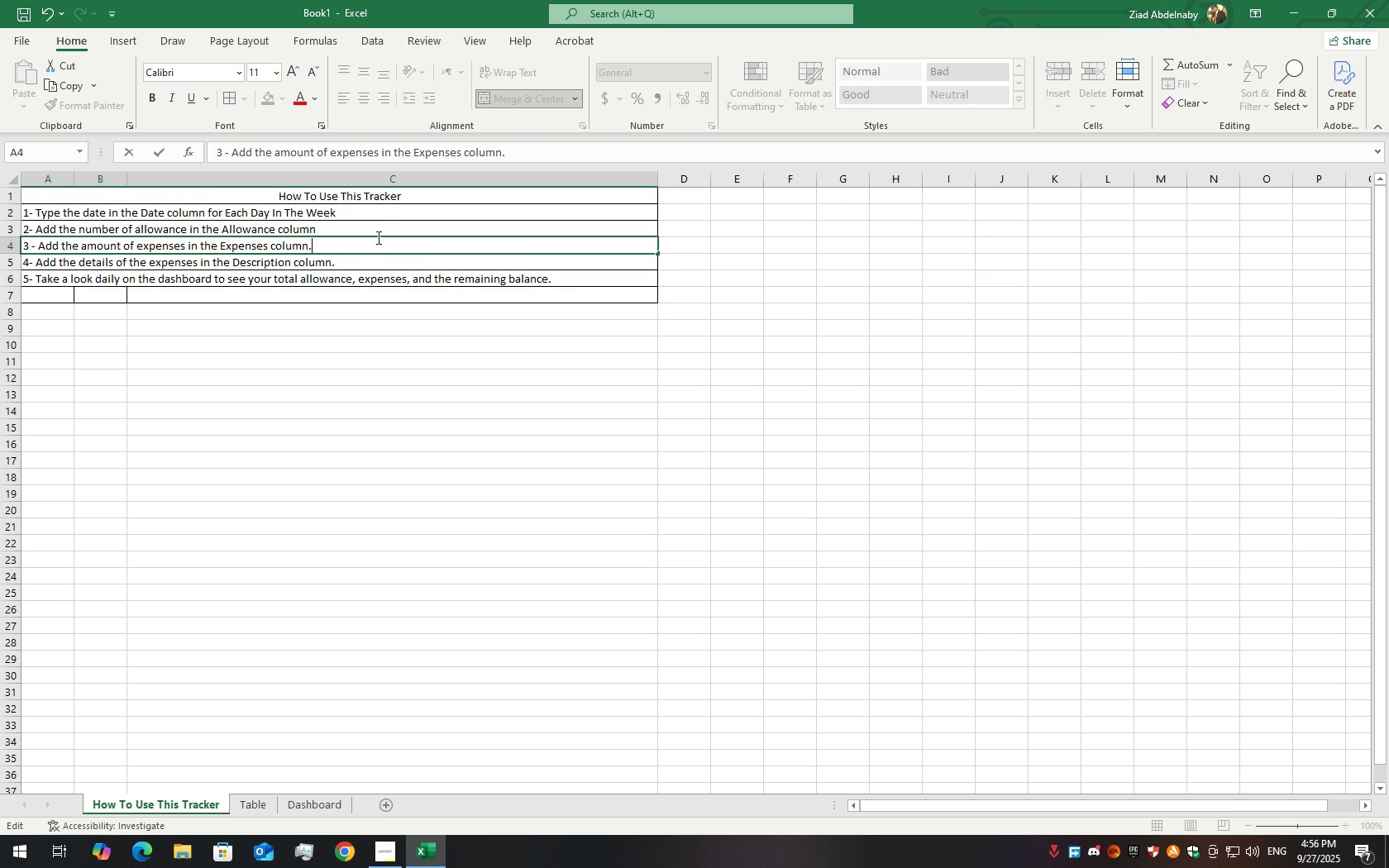 
key(Period)
 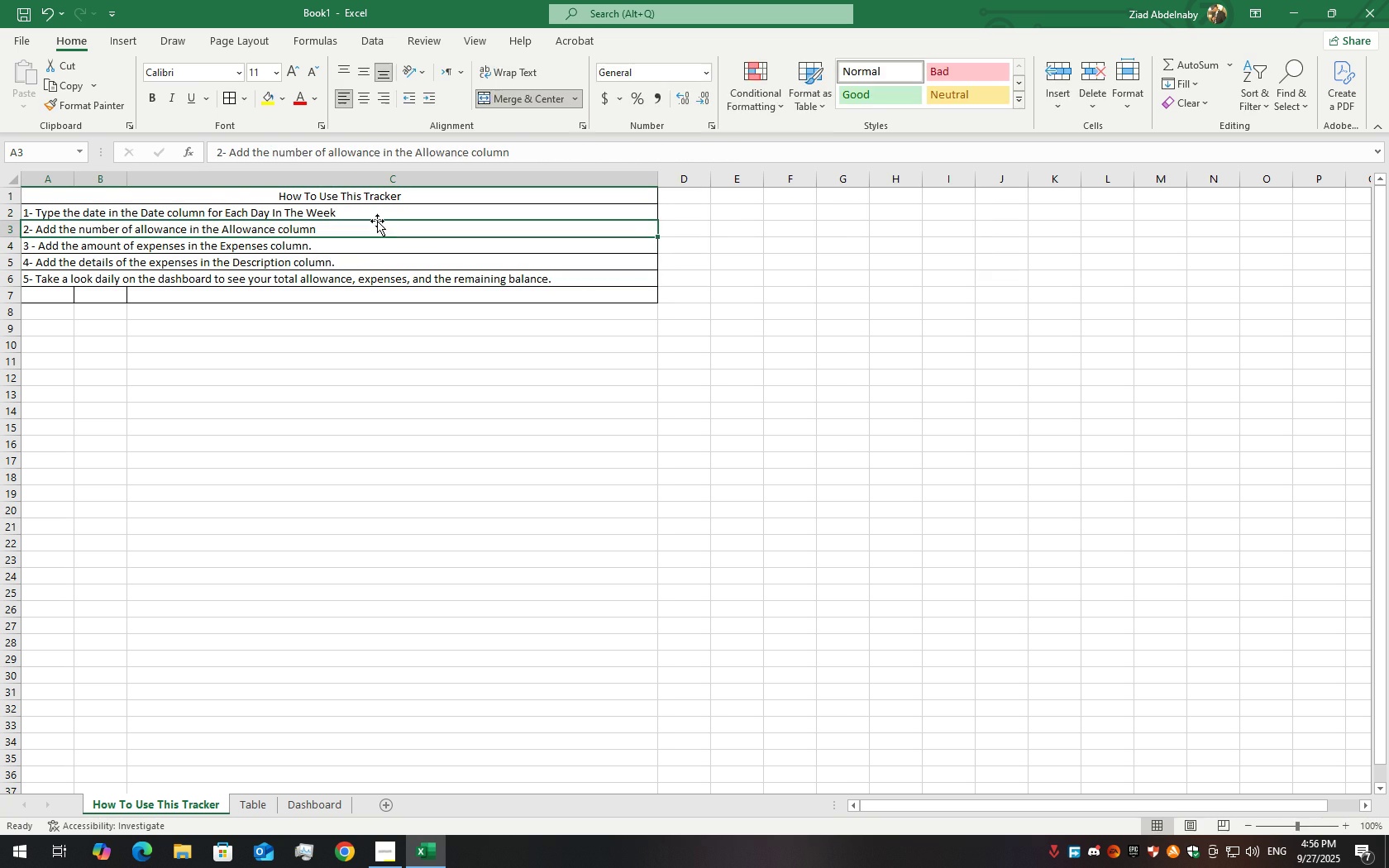 
double_click([377, 221])
 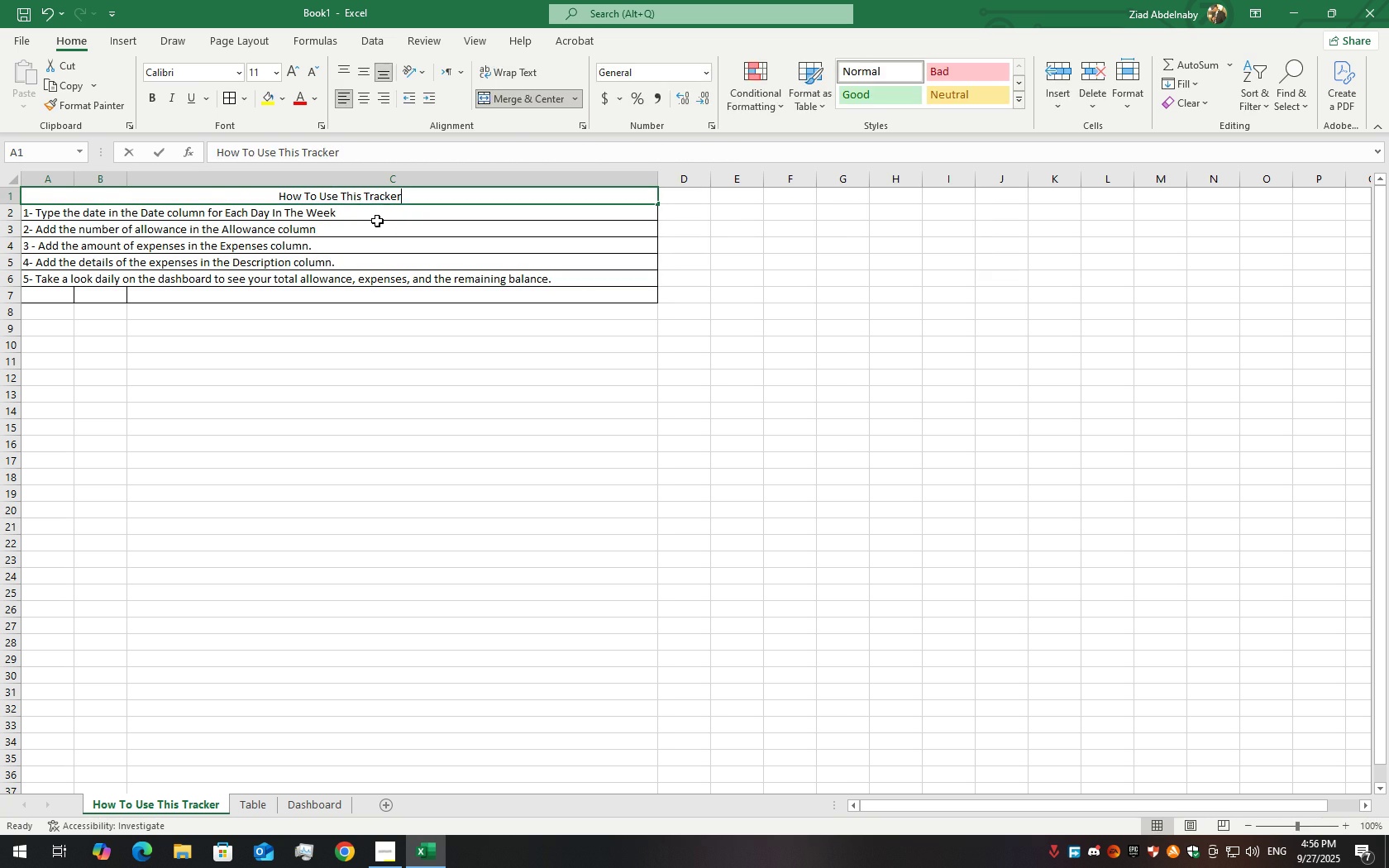 
key(Period)